 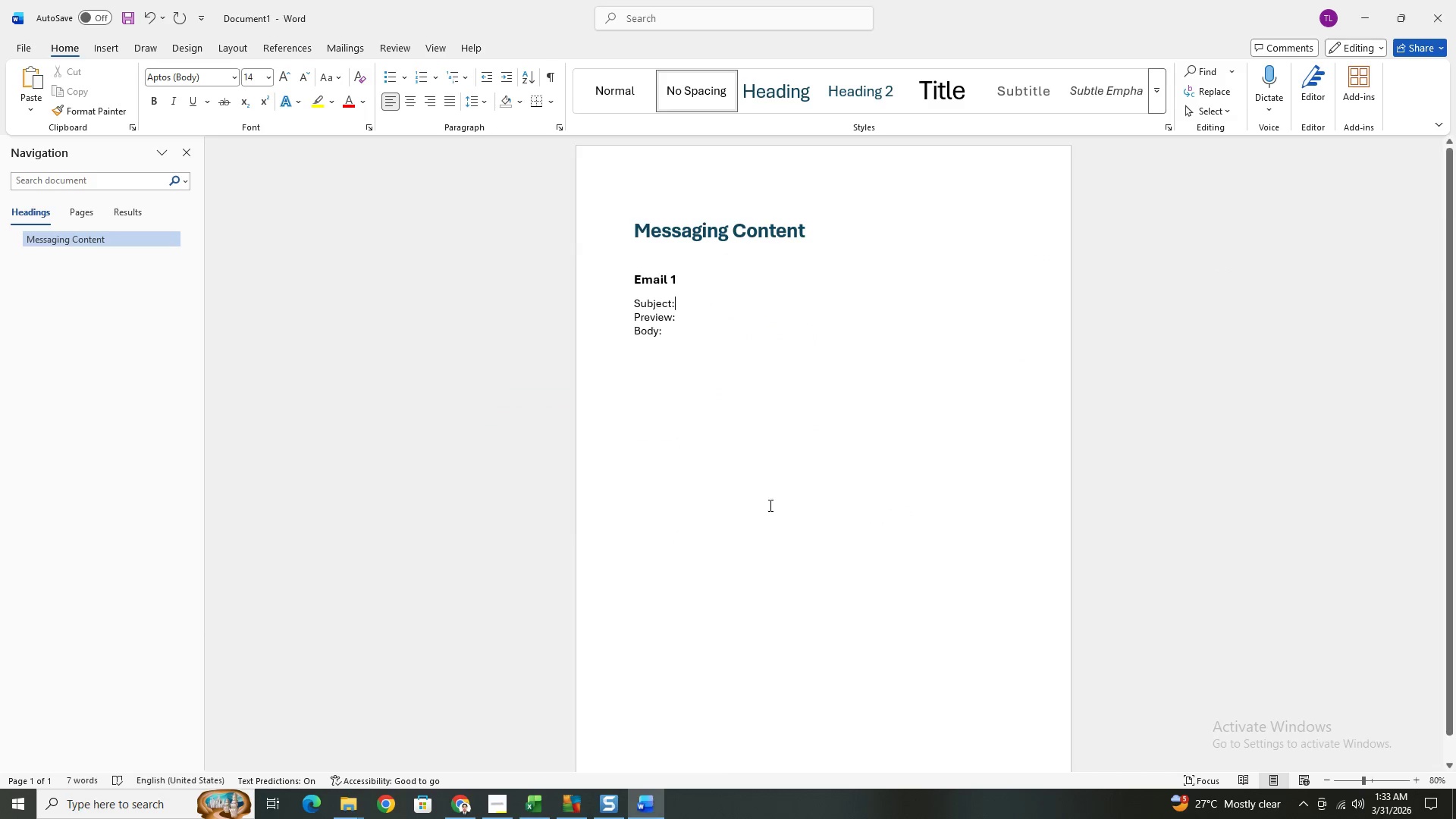 
key(Alt+Tab)
 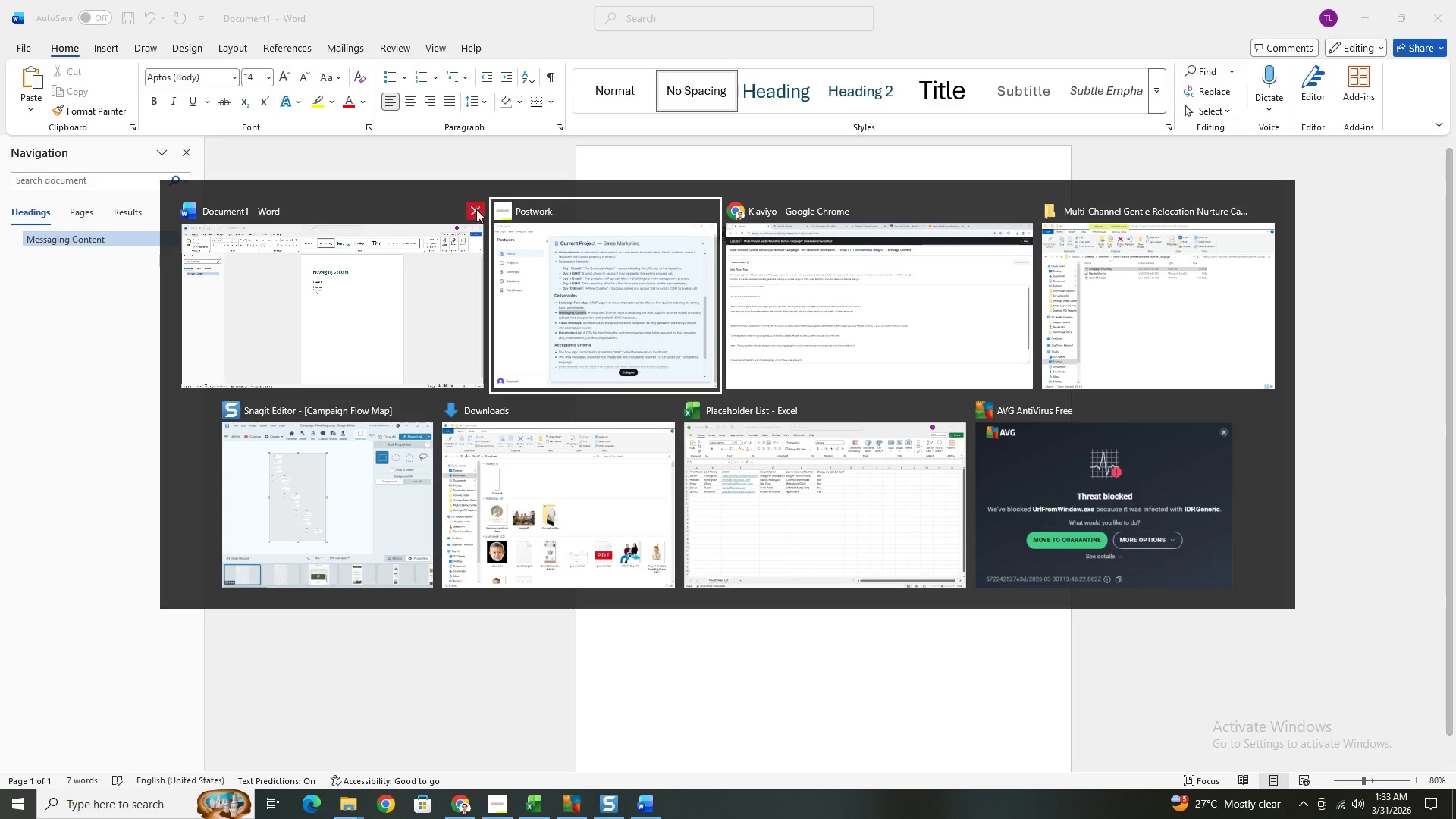 
key(Alt+Tab)
 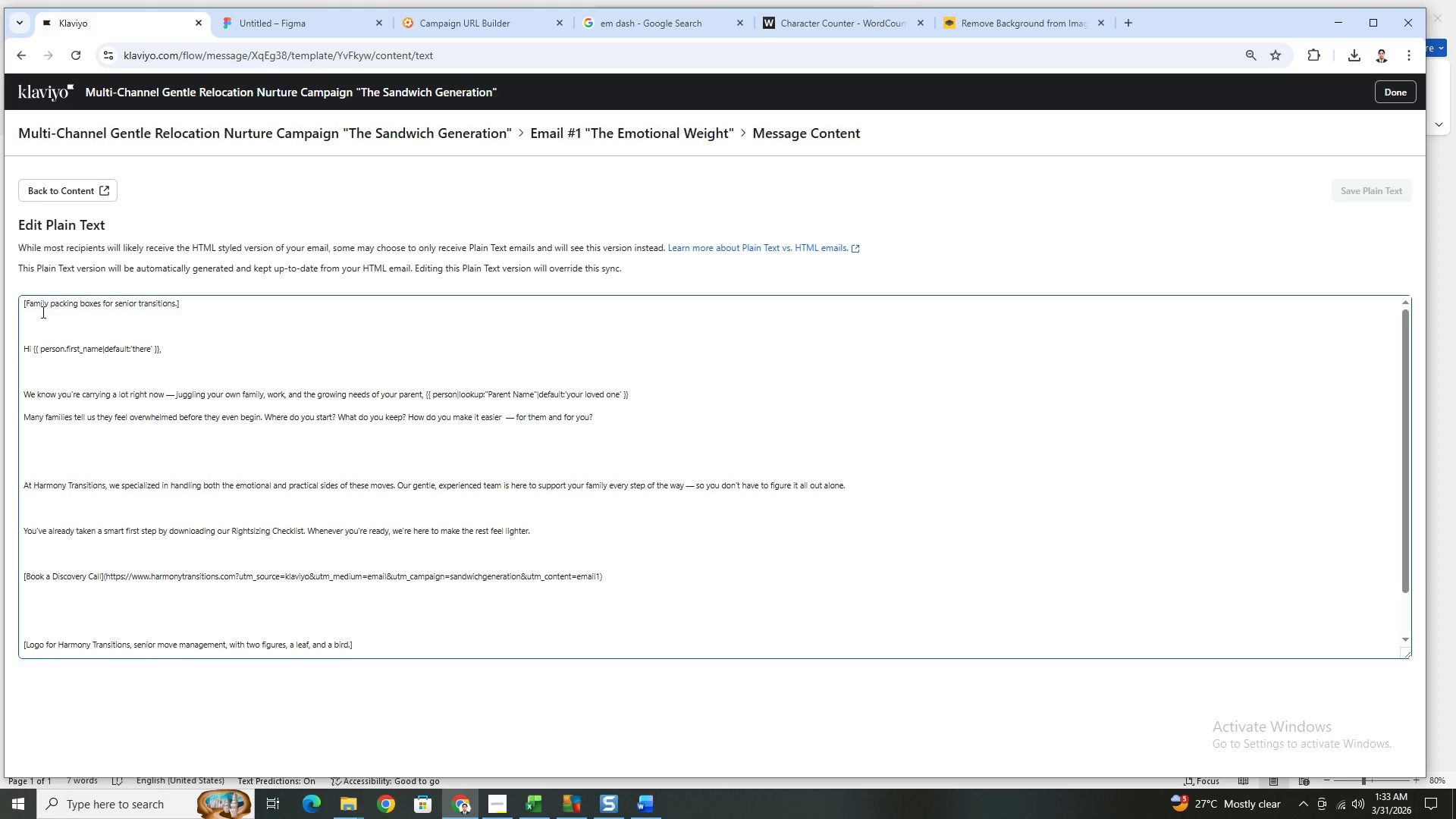 
scroll: coordinate [108, 348], scroll_direction: up, amount: 2.0
 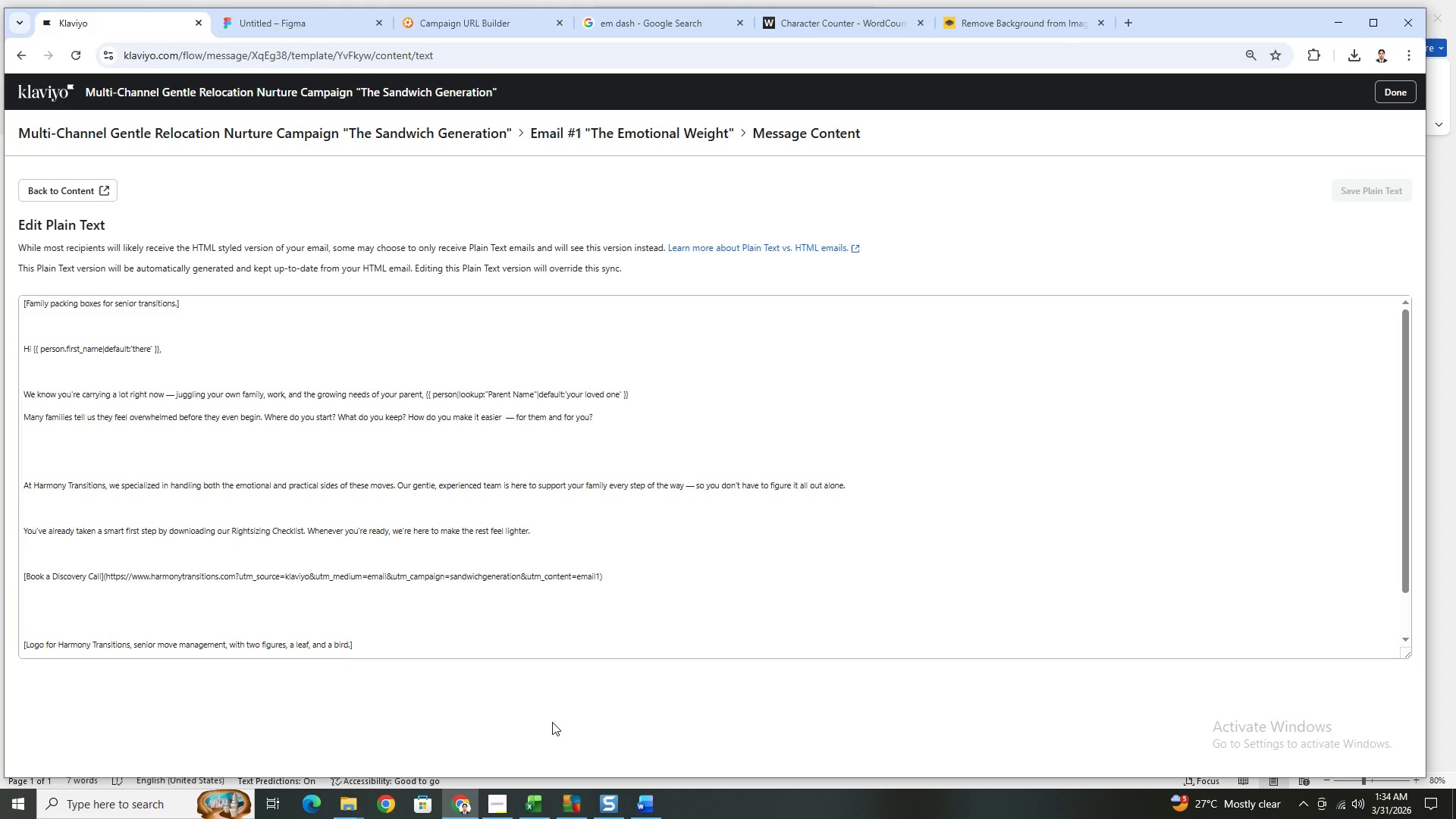 
left_click([508, 802])
 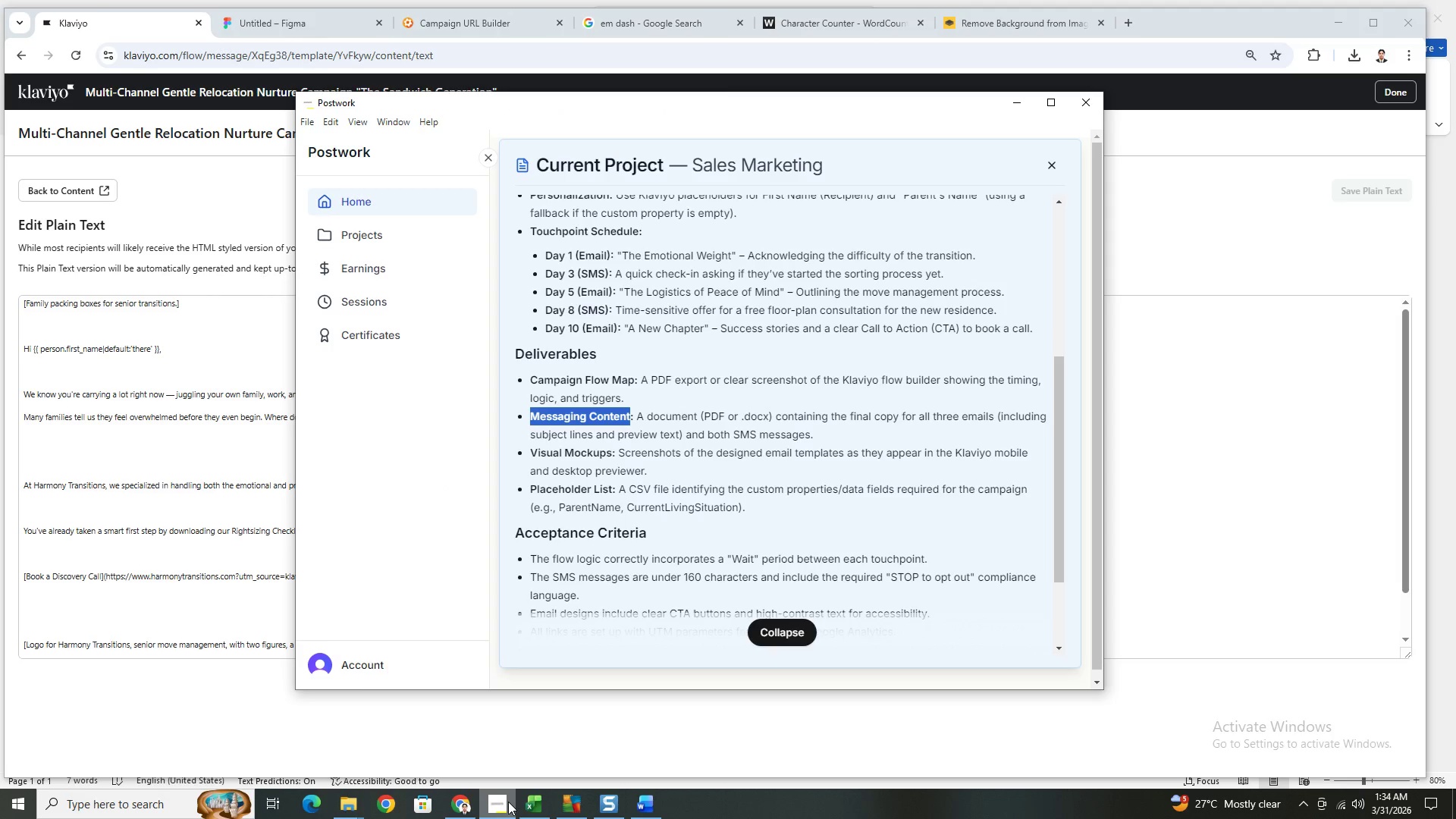 
wait(9.12)
 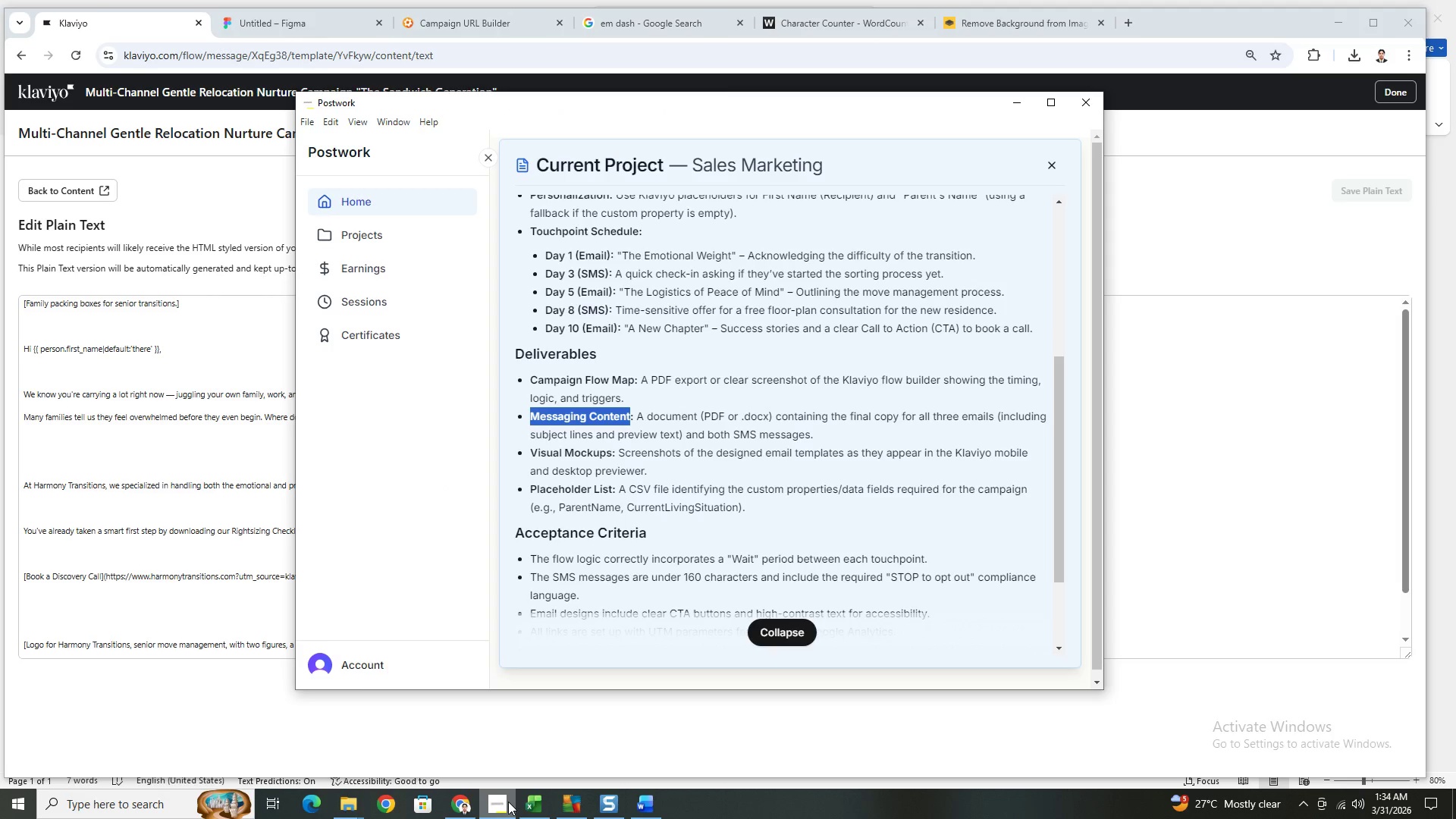 
left_click([508, 802])
 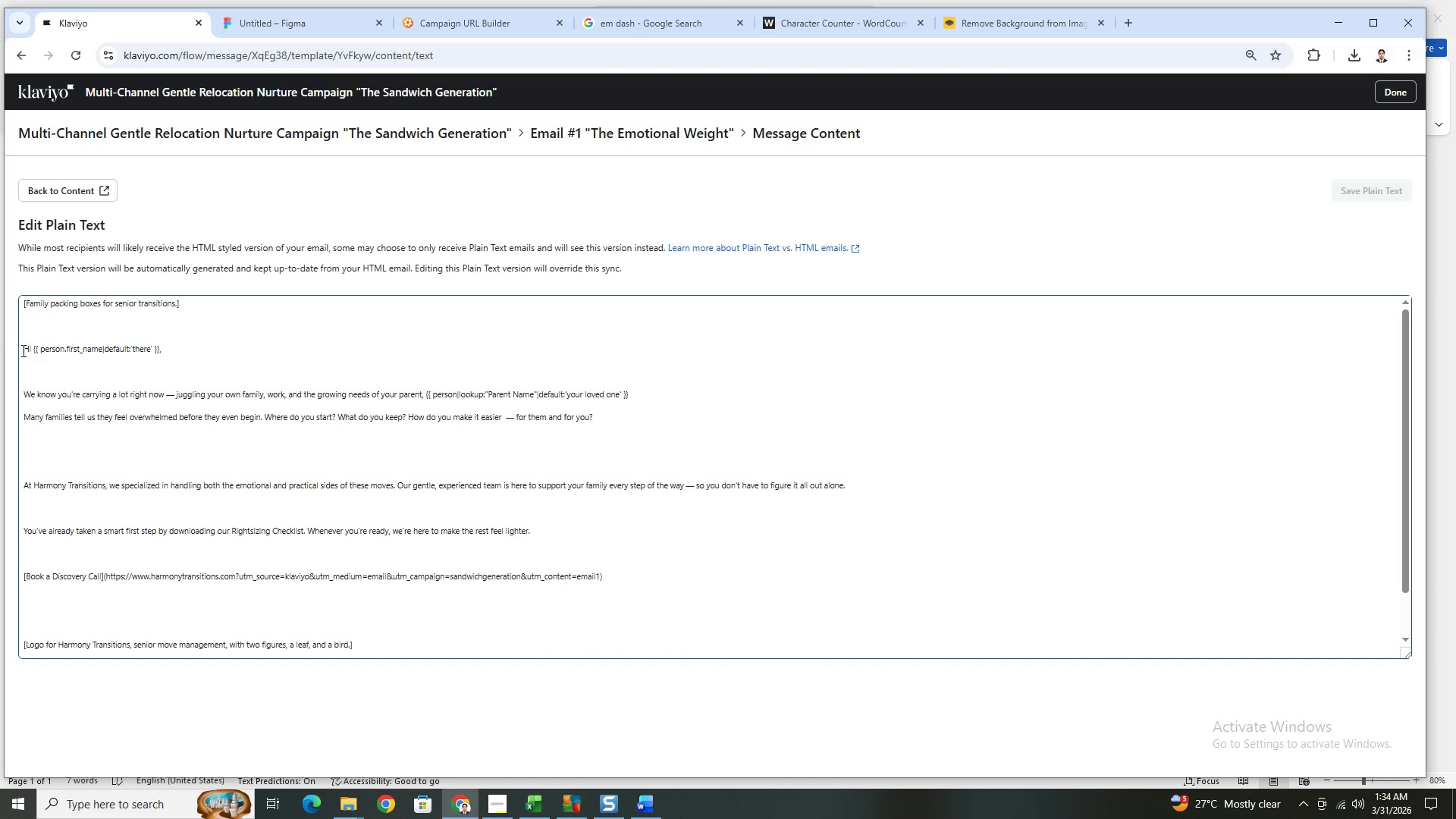 
left_click_drag(start_coordinate=[22, 350], to_coordinate=[704, 623])
 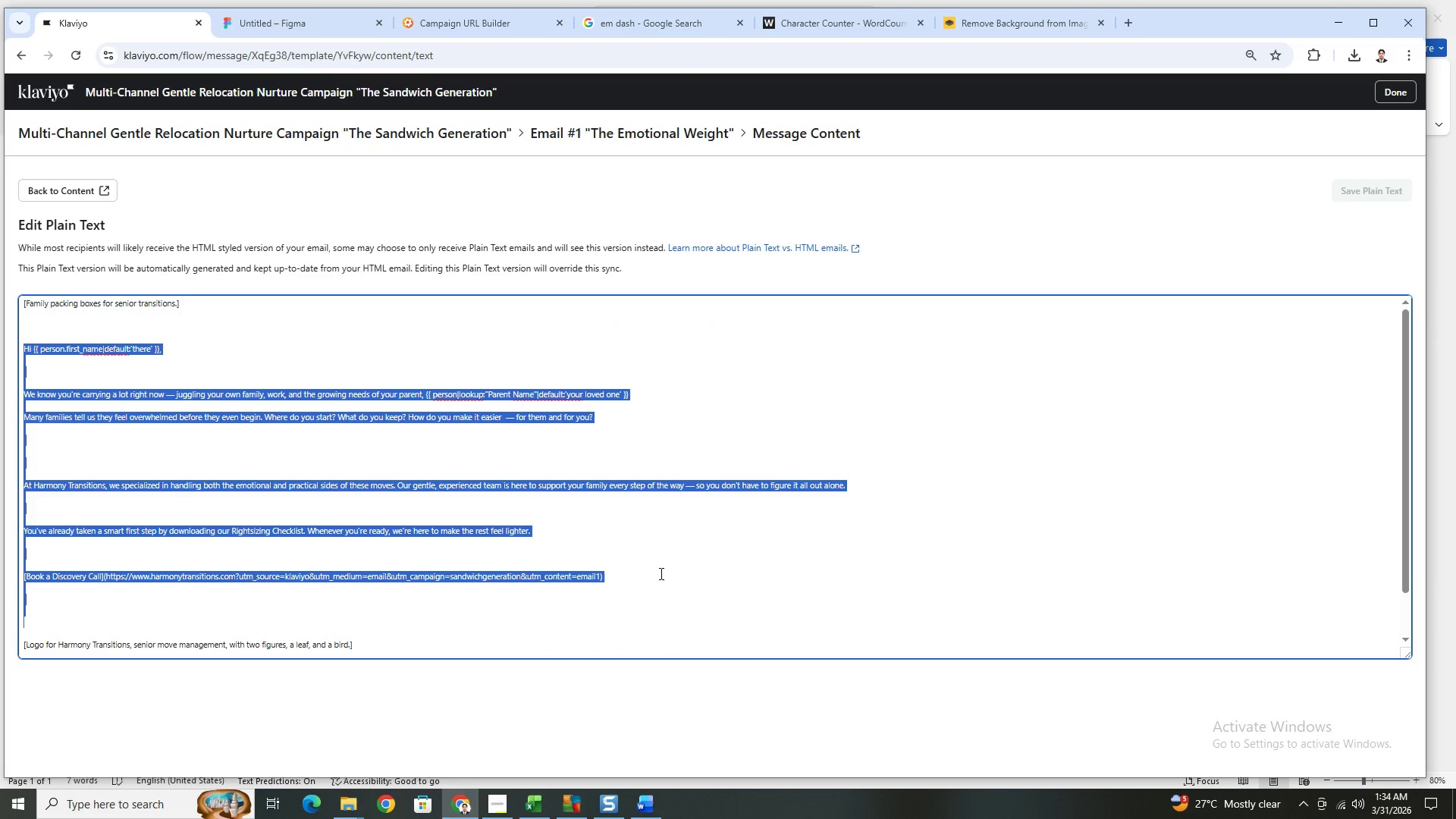 
hold_key(key=ShiftLeft, duration=1.5)
left_click([625, 576])
 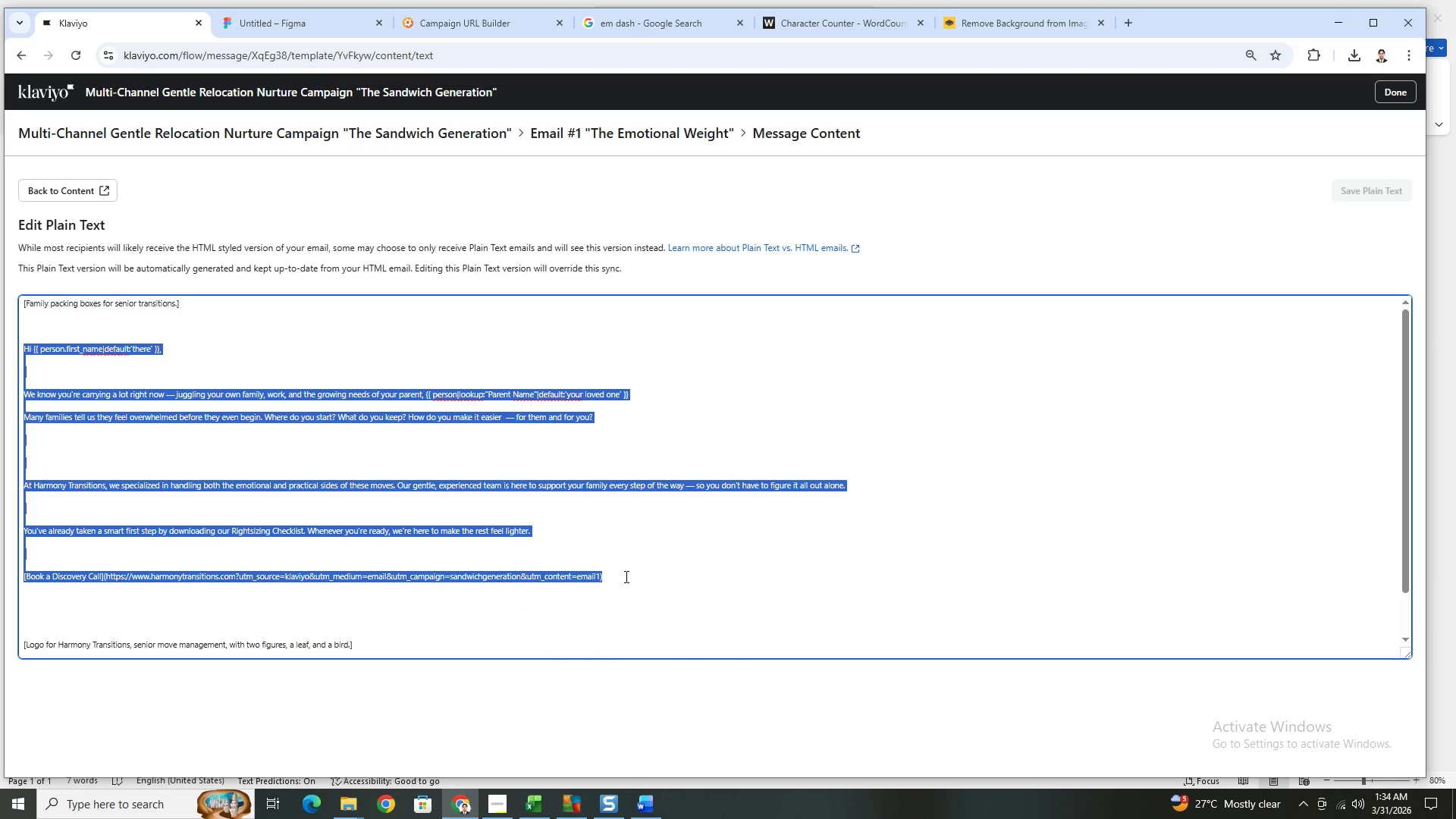 
hold_key(key=ShiftLeft, duration=1.52)
 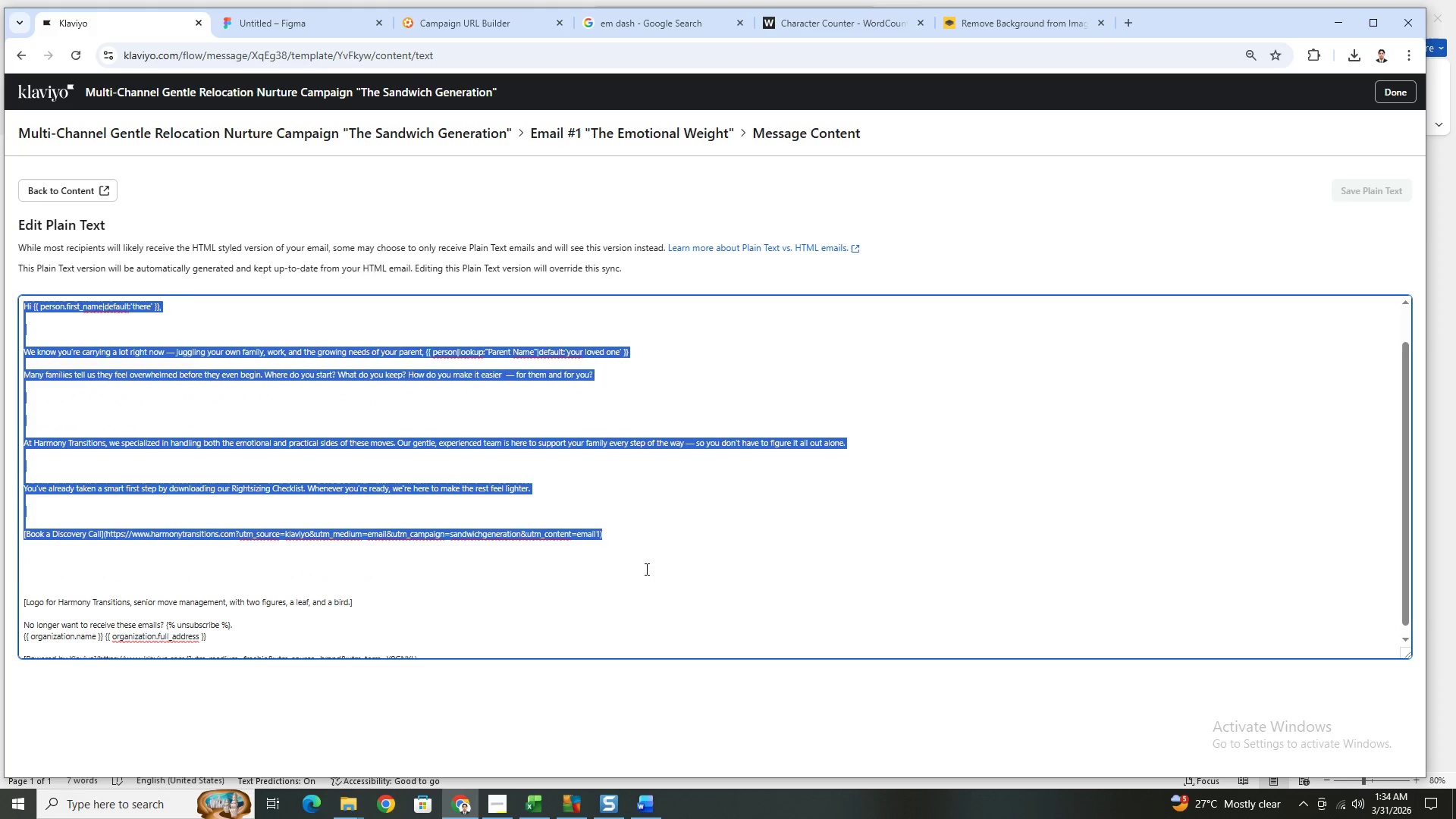 
key(Shift+ShiftLeft)
 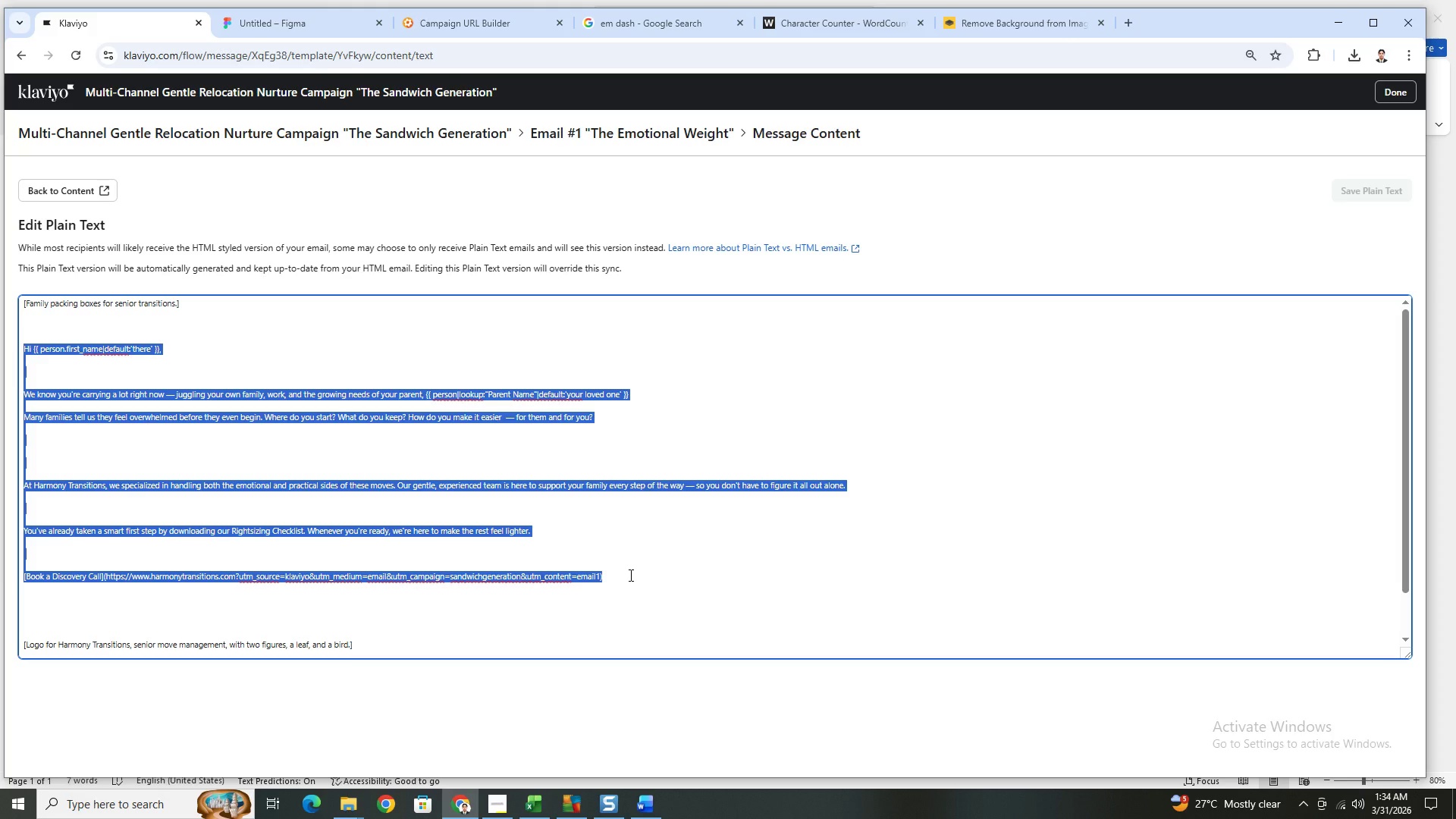 
key(Shift+ShiftLeft)
 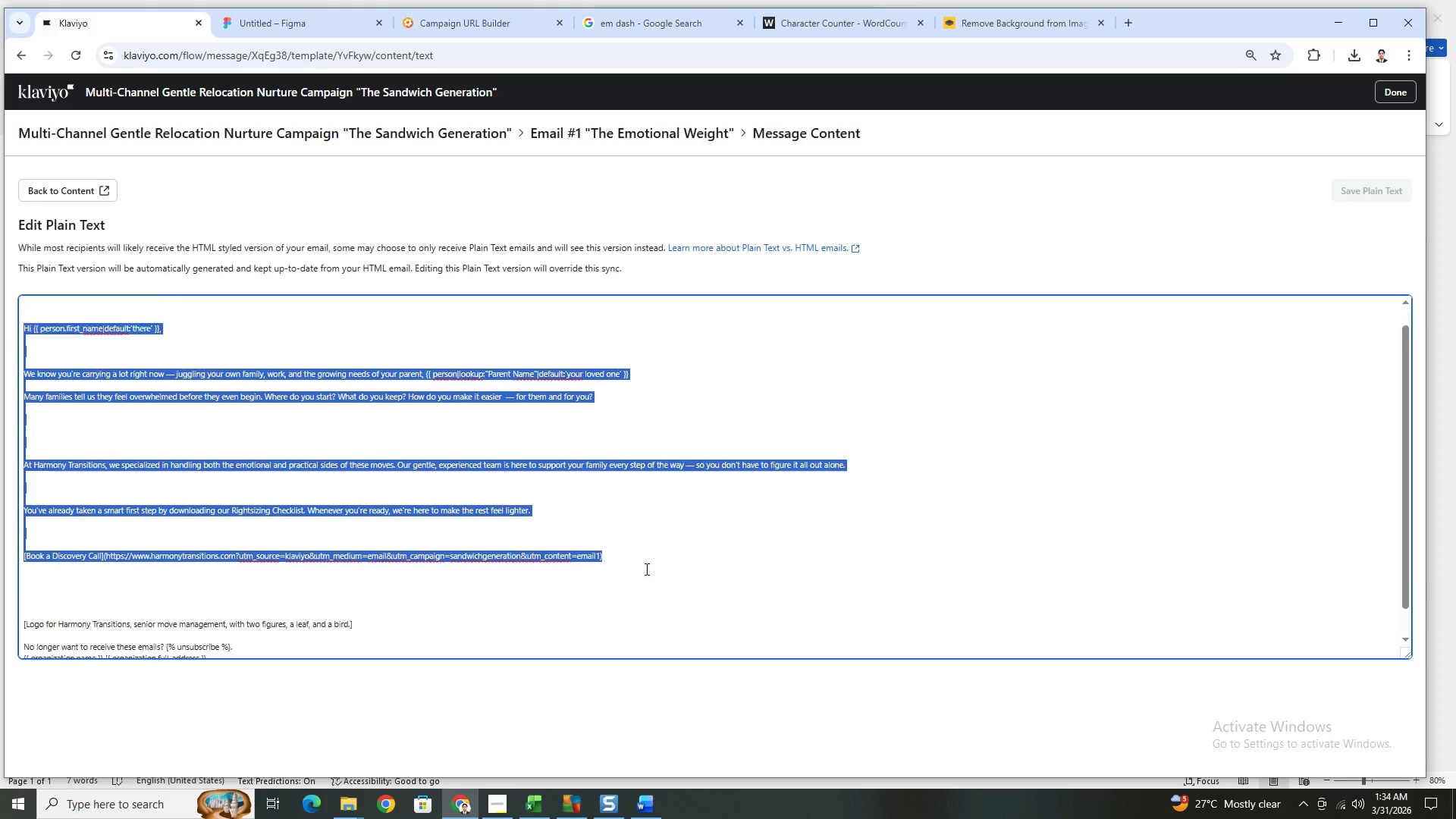 
scroll: coordinate [645, 569], scroll_direction: down, amount: 2.0
 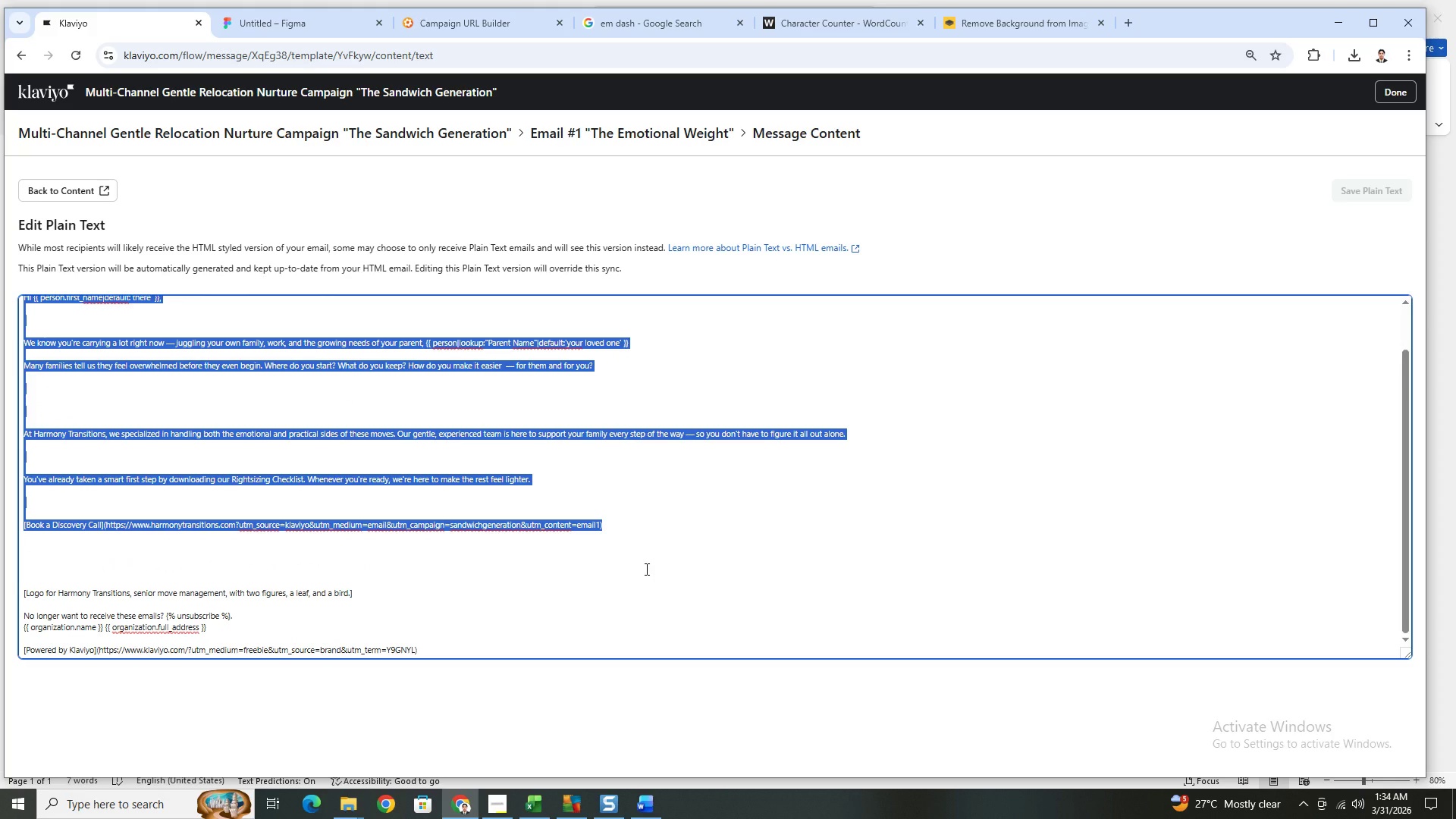 
key(Control+C)
 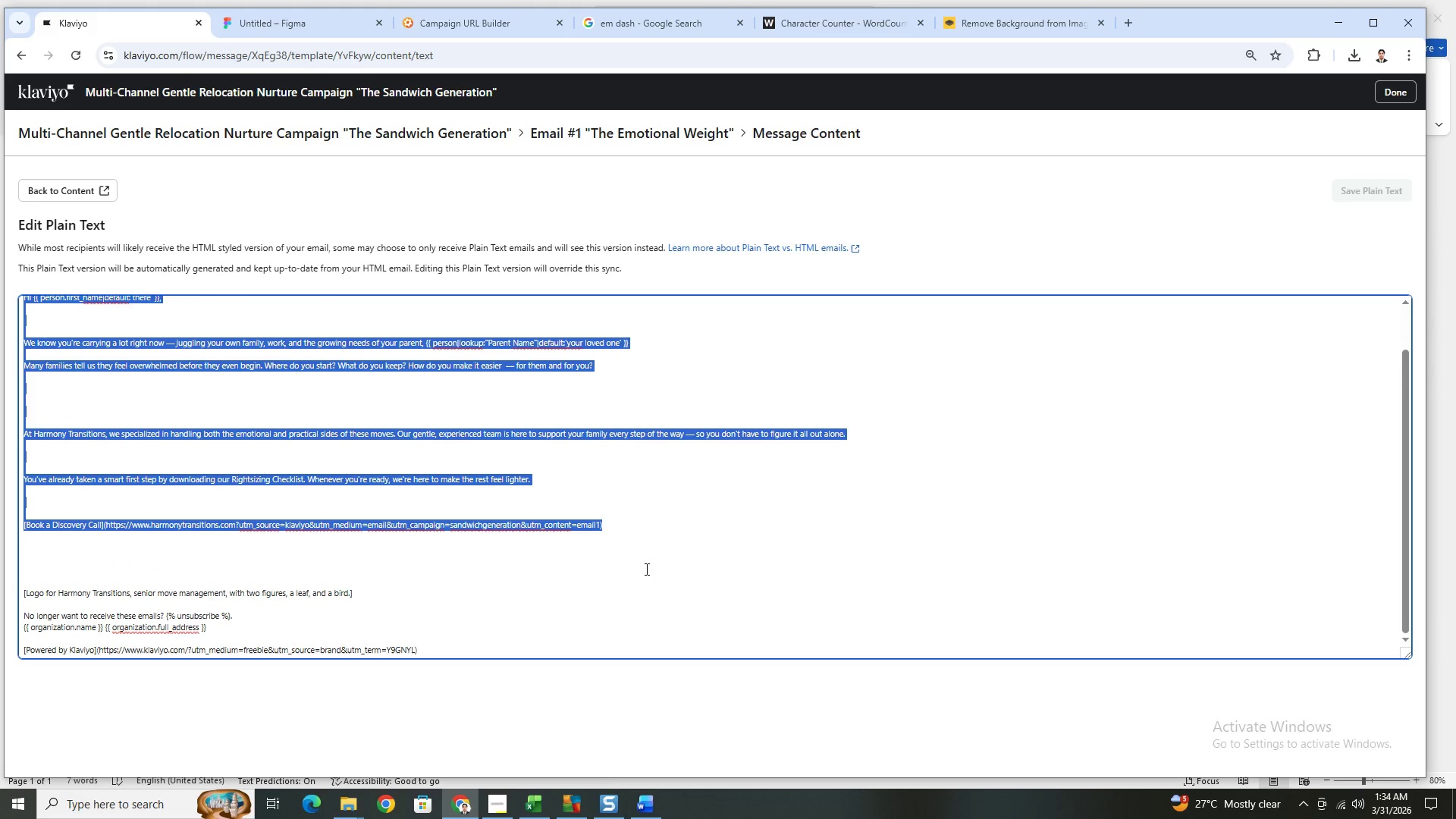 
key(Alt+AltLeft)
 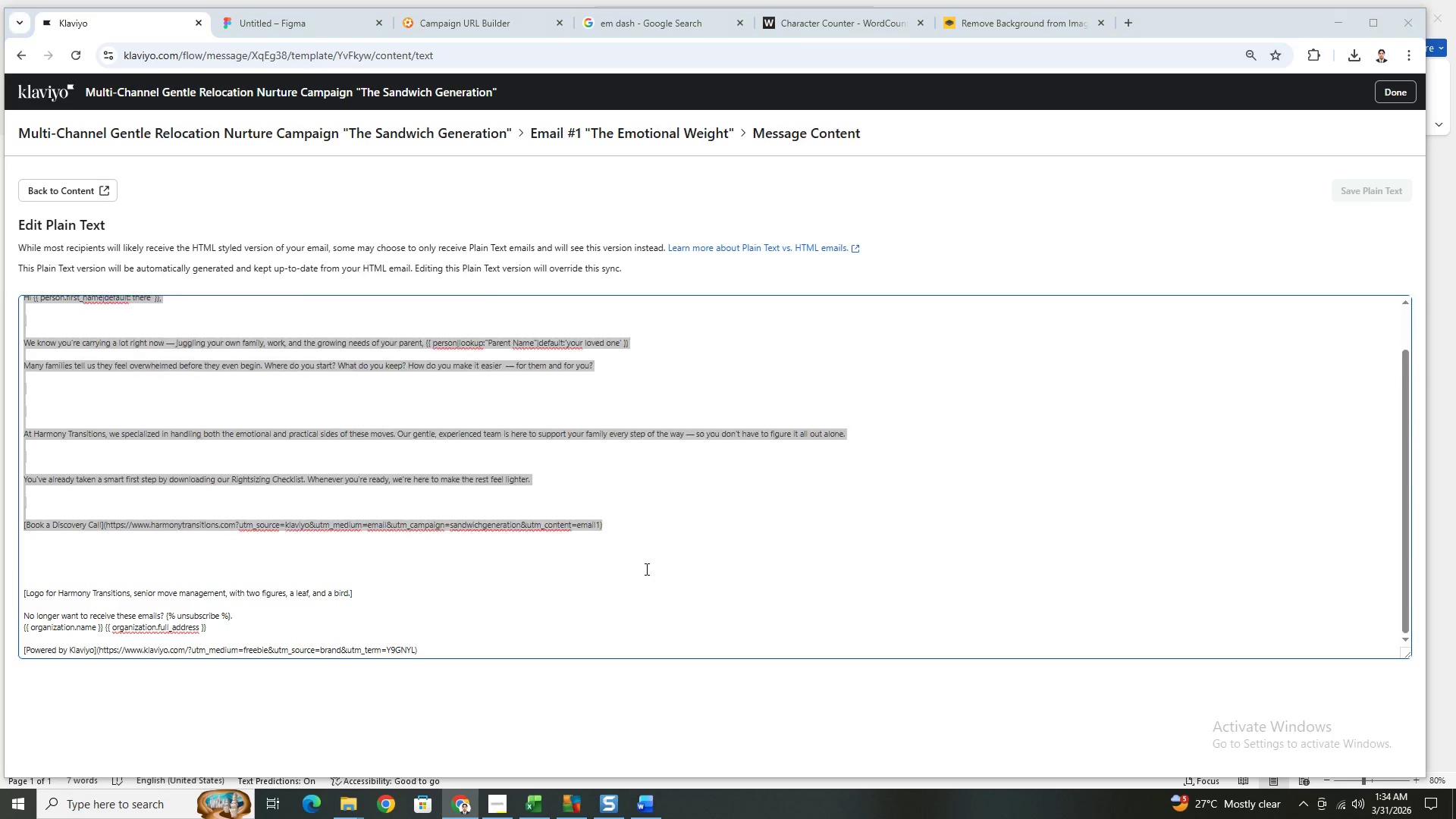 
key(Alt+Tab)